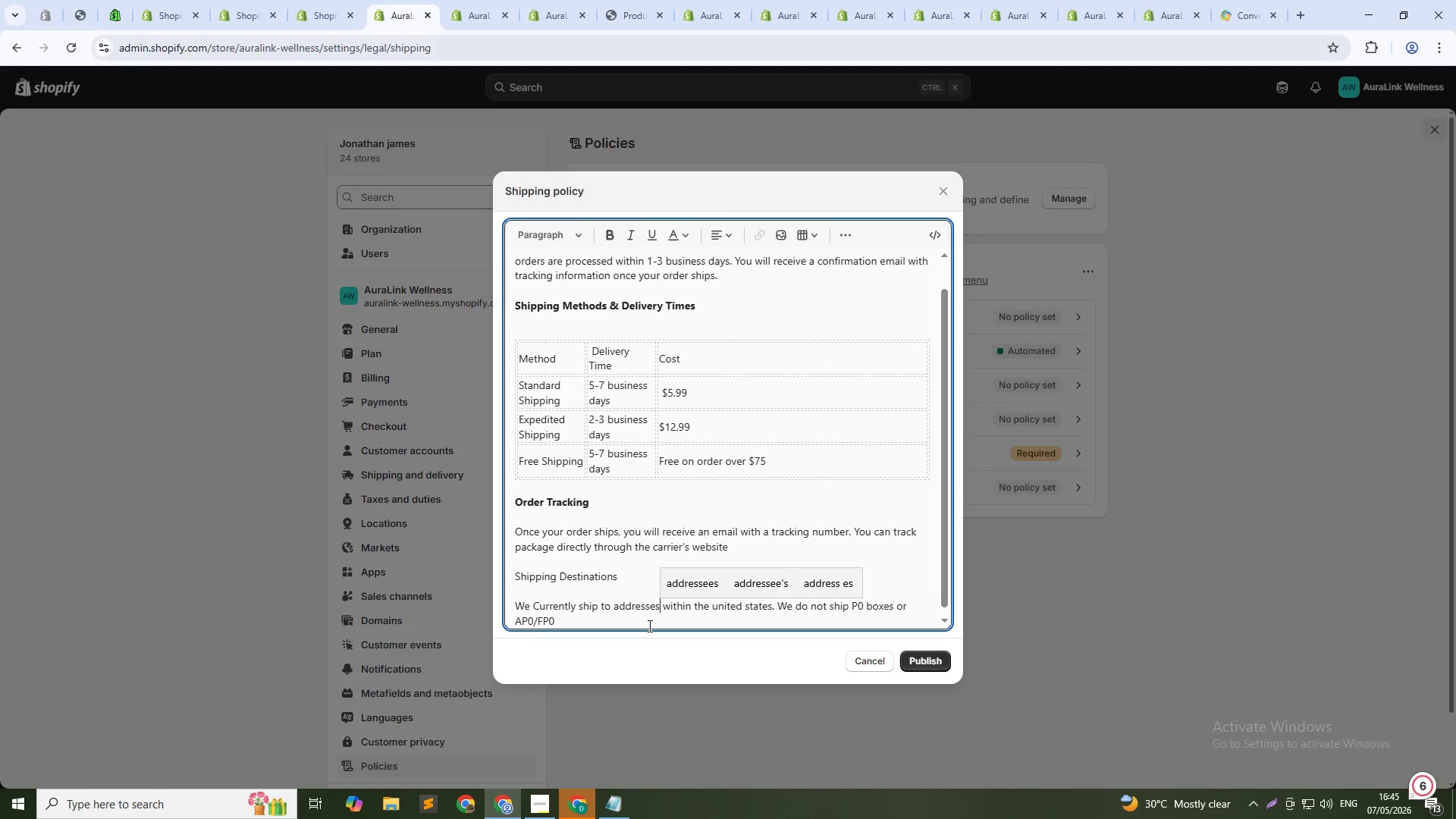 
left_click([648, 626])
 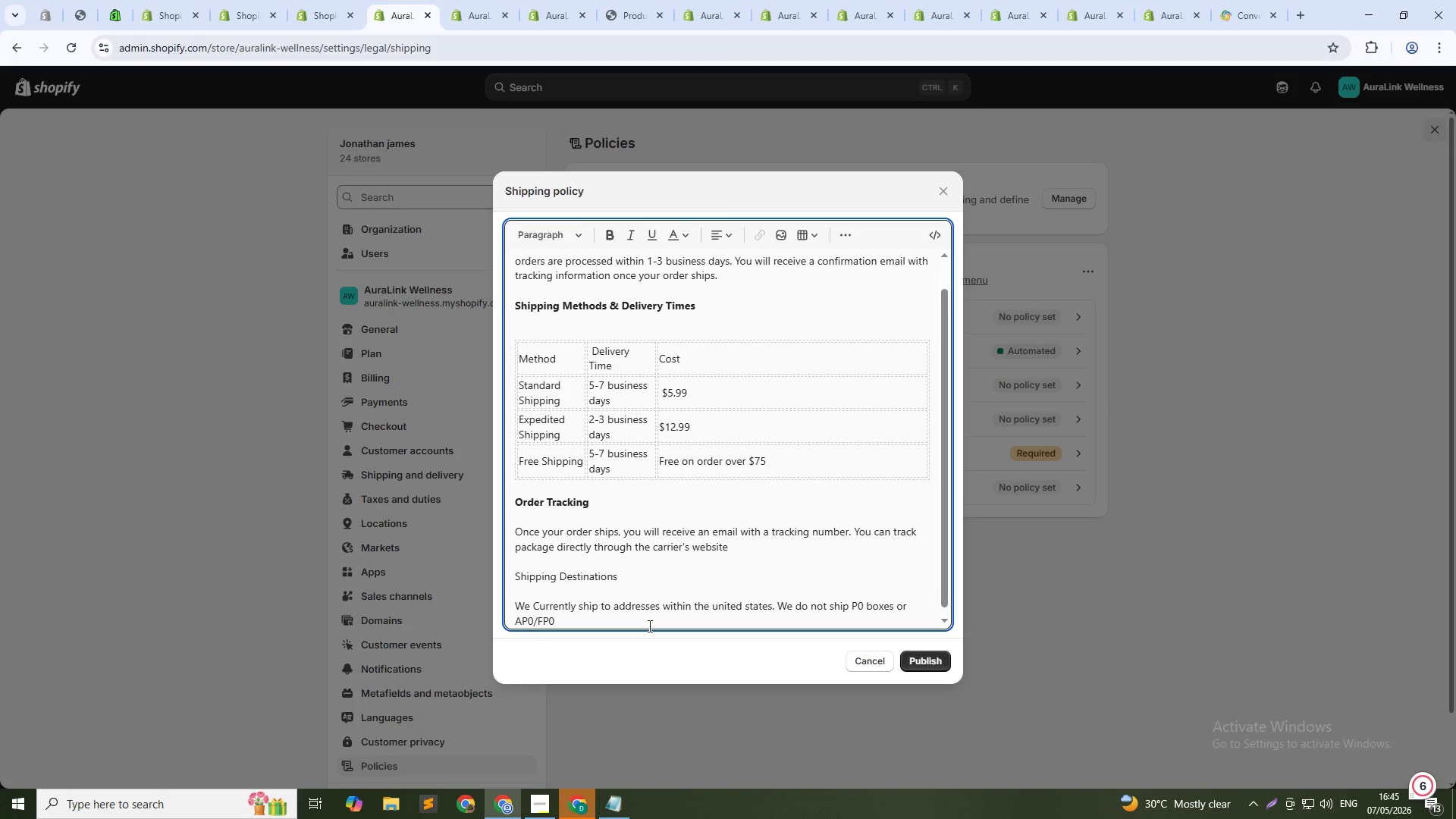 
type( addresses at this time.)
 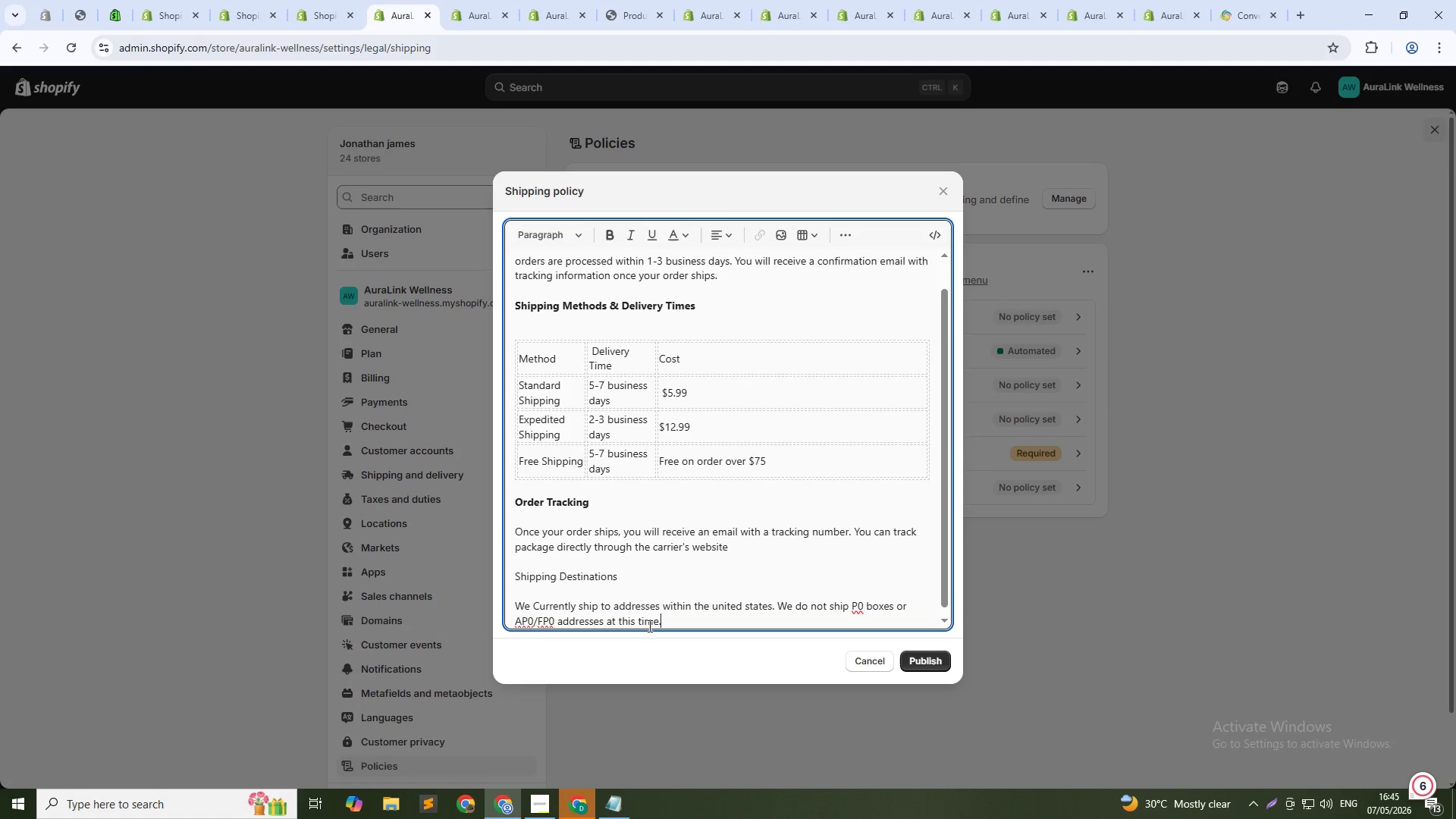 
key(Shift+Enter)
 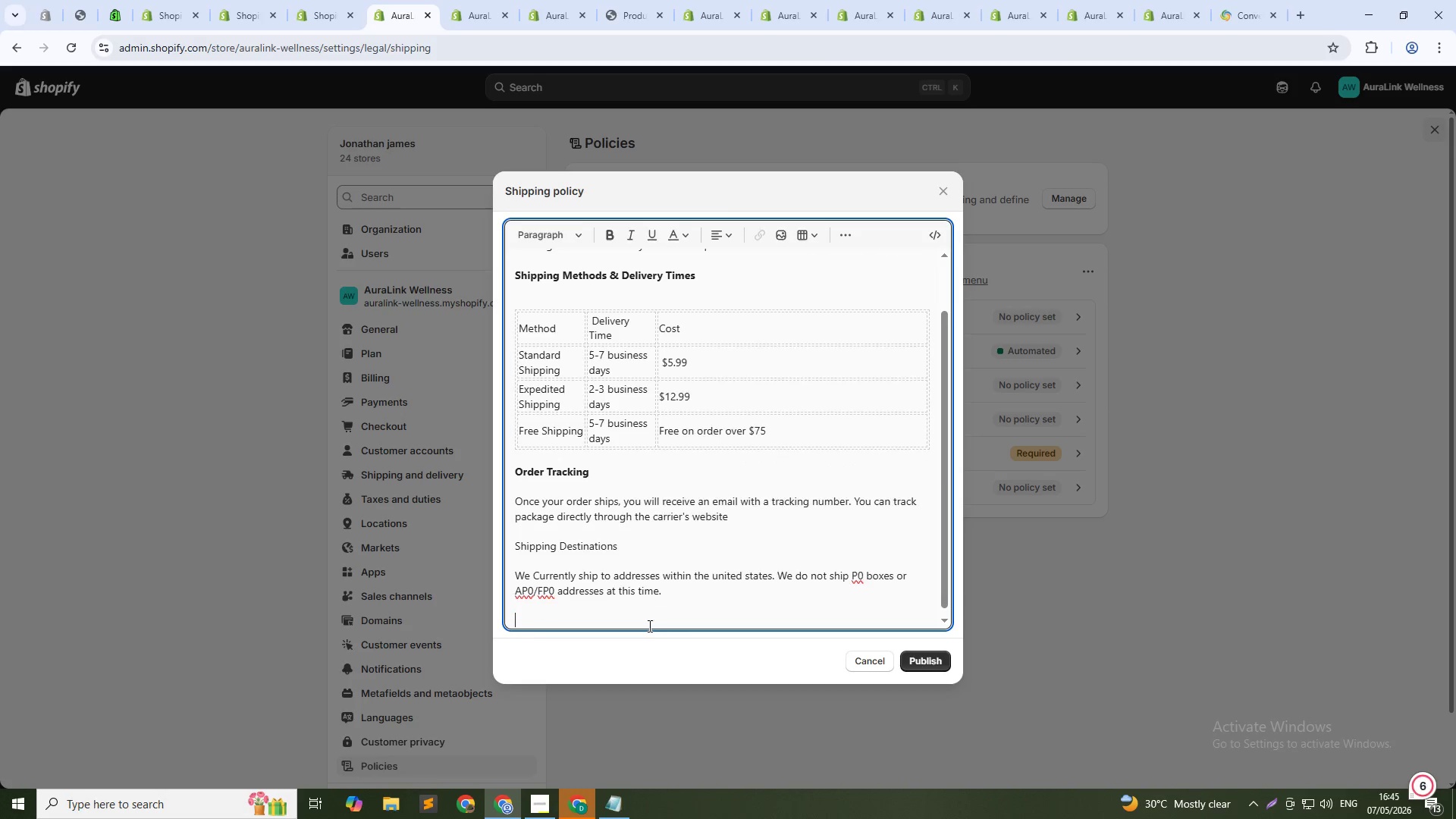 
key(Shift+Enter)
 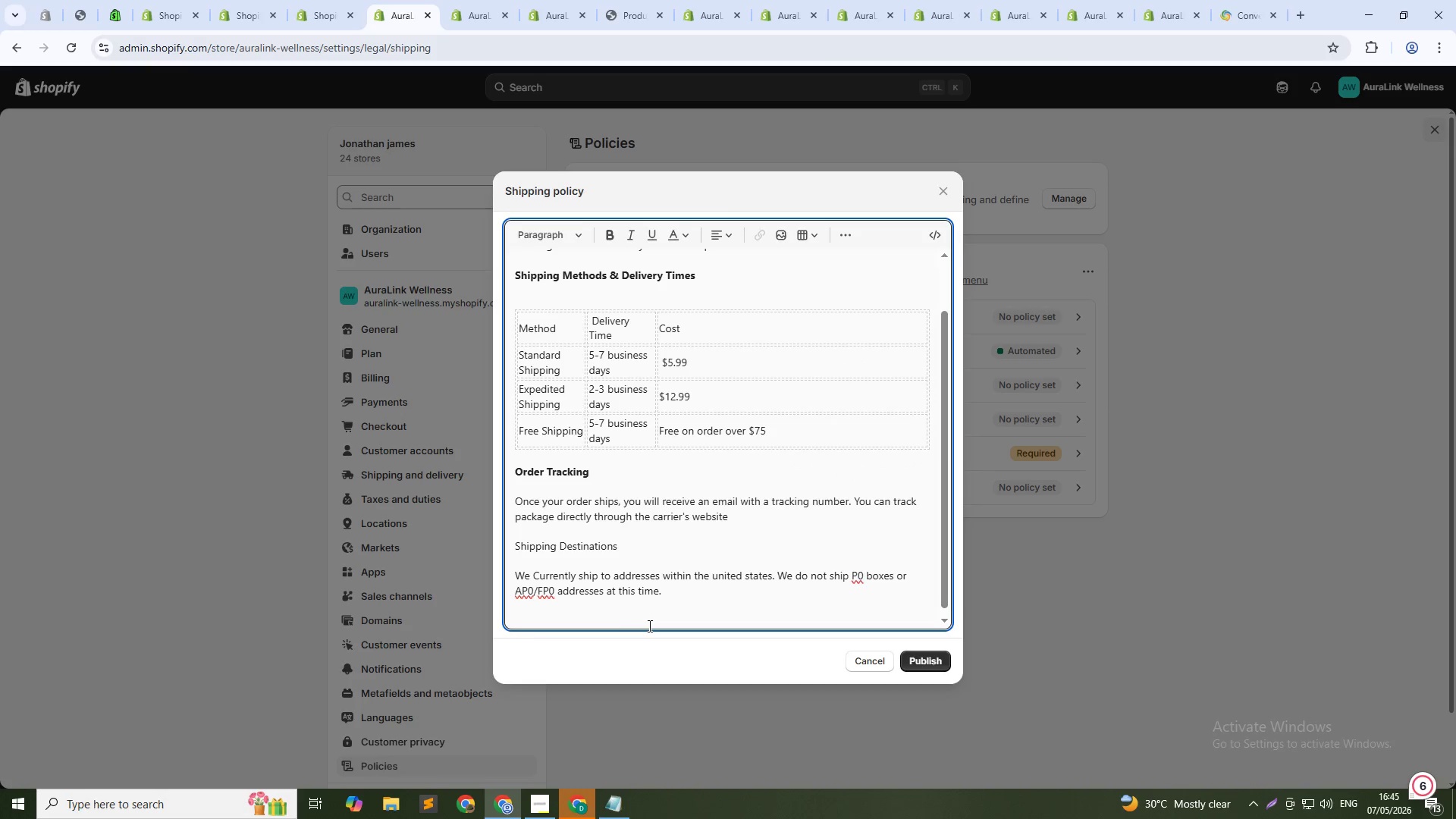 
type(Lost or s)
key(Backspace)
type(St)
 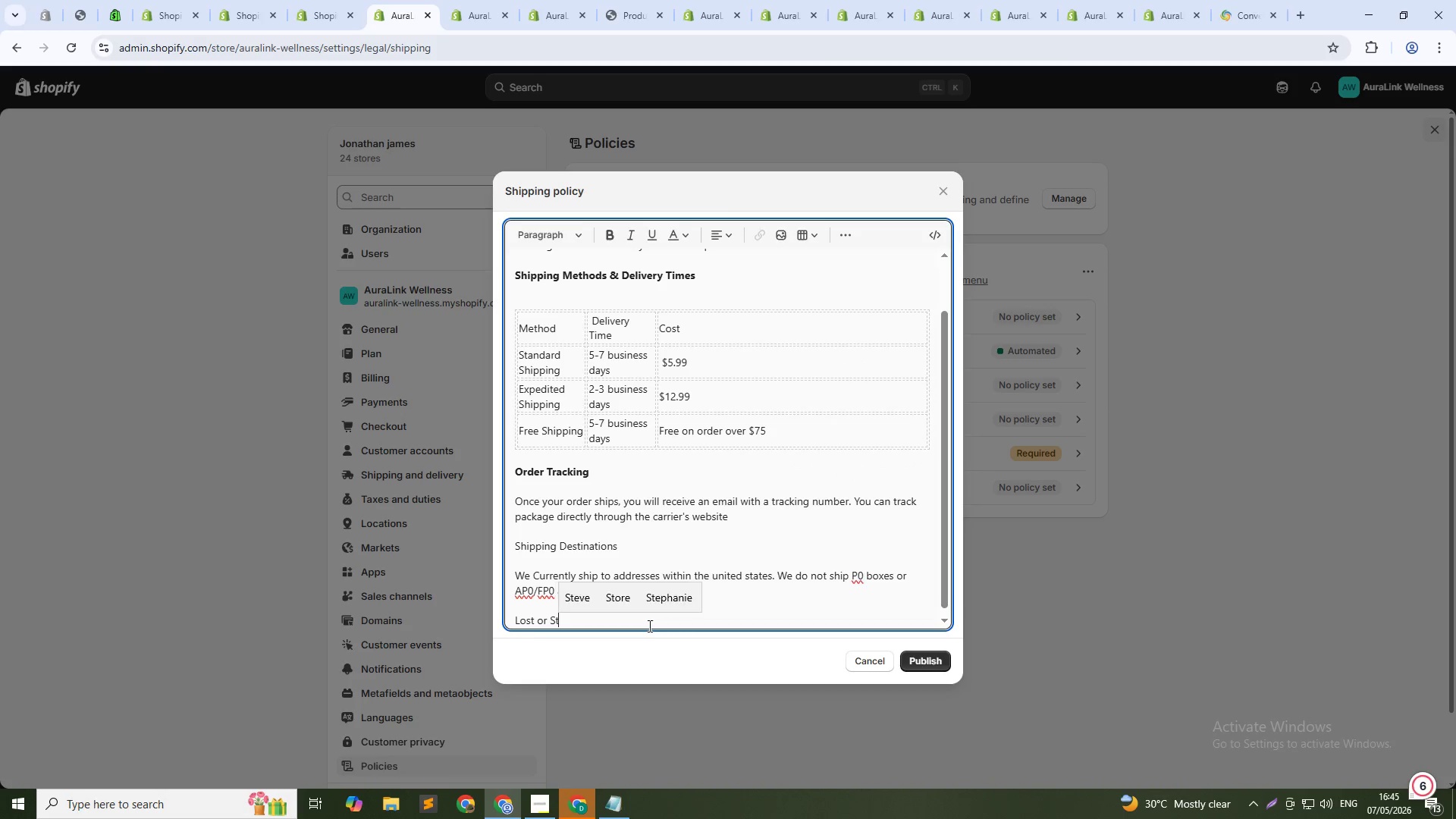 
key(Alt+AltLeft)
 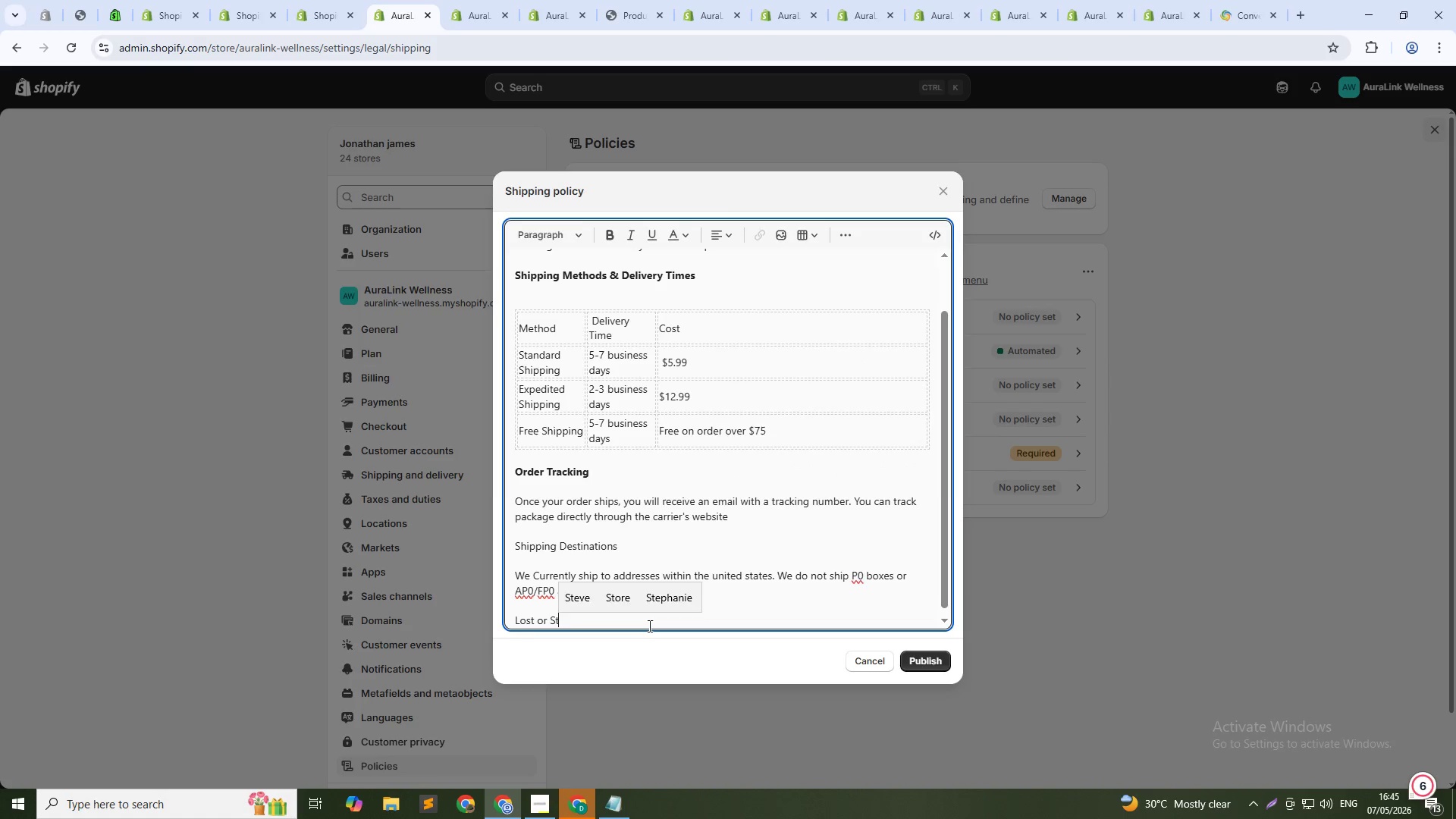 
key(Alt+Tab)